 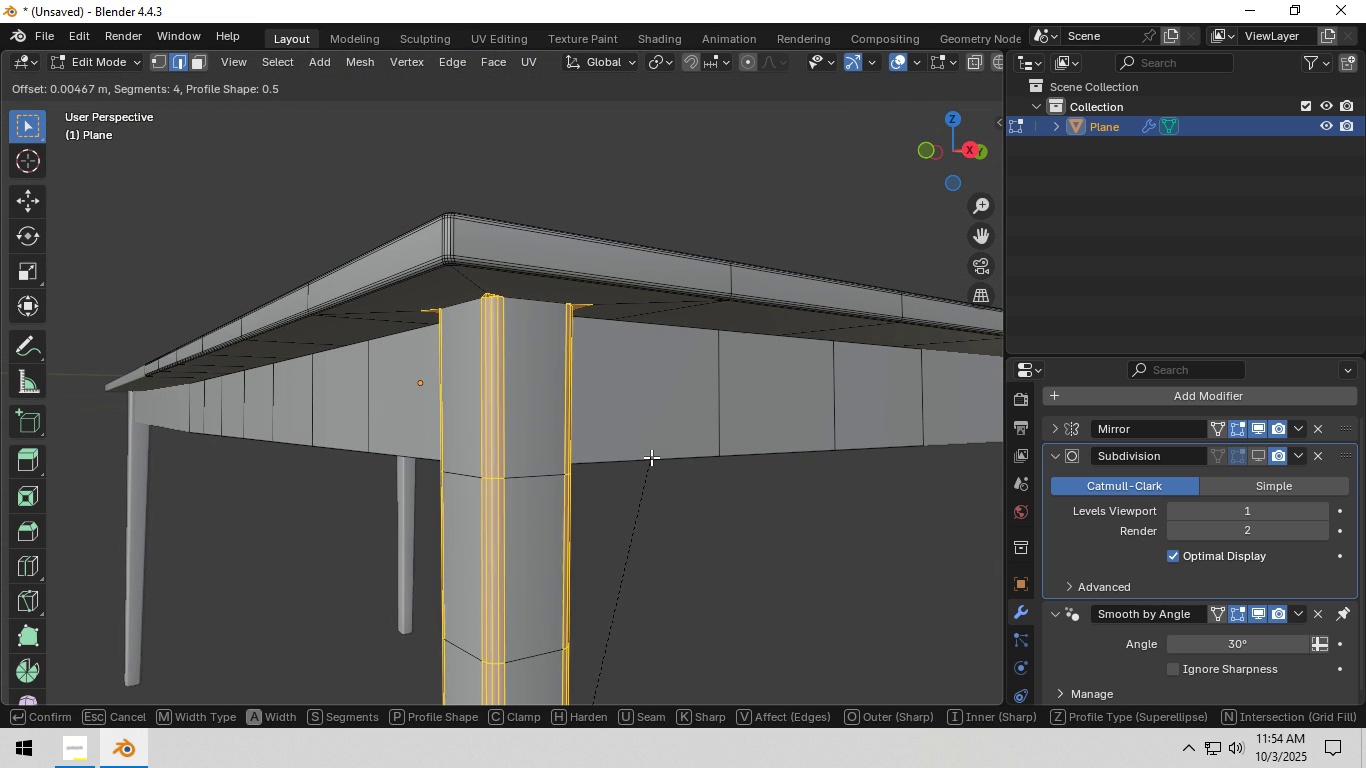 
left_click([653, 460])
 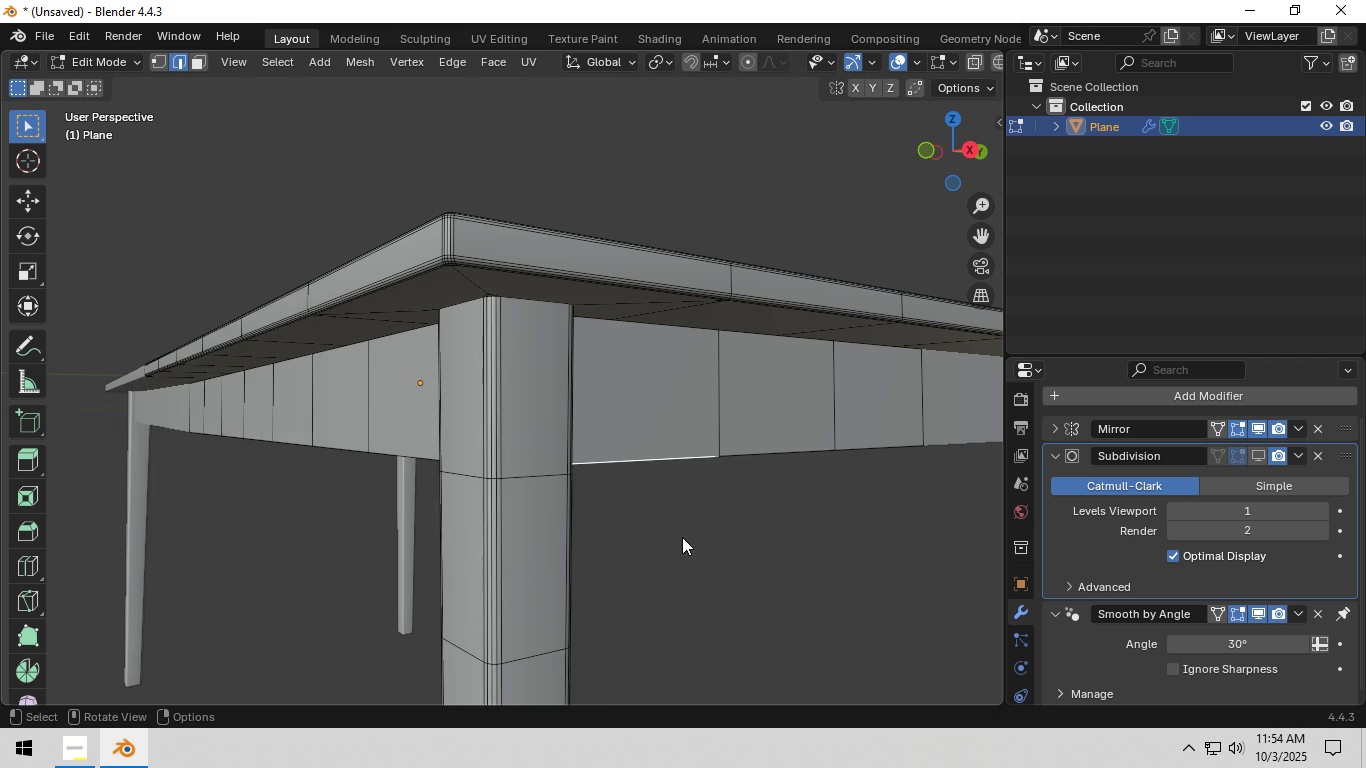 
key(Tab)
 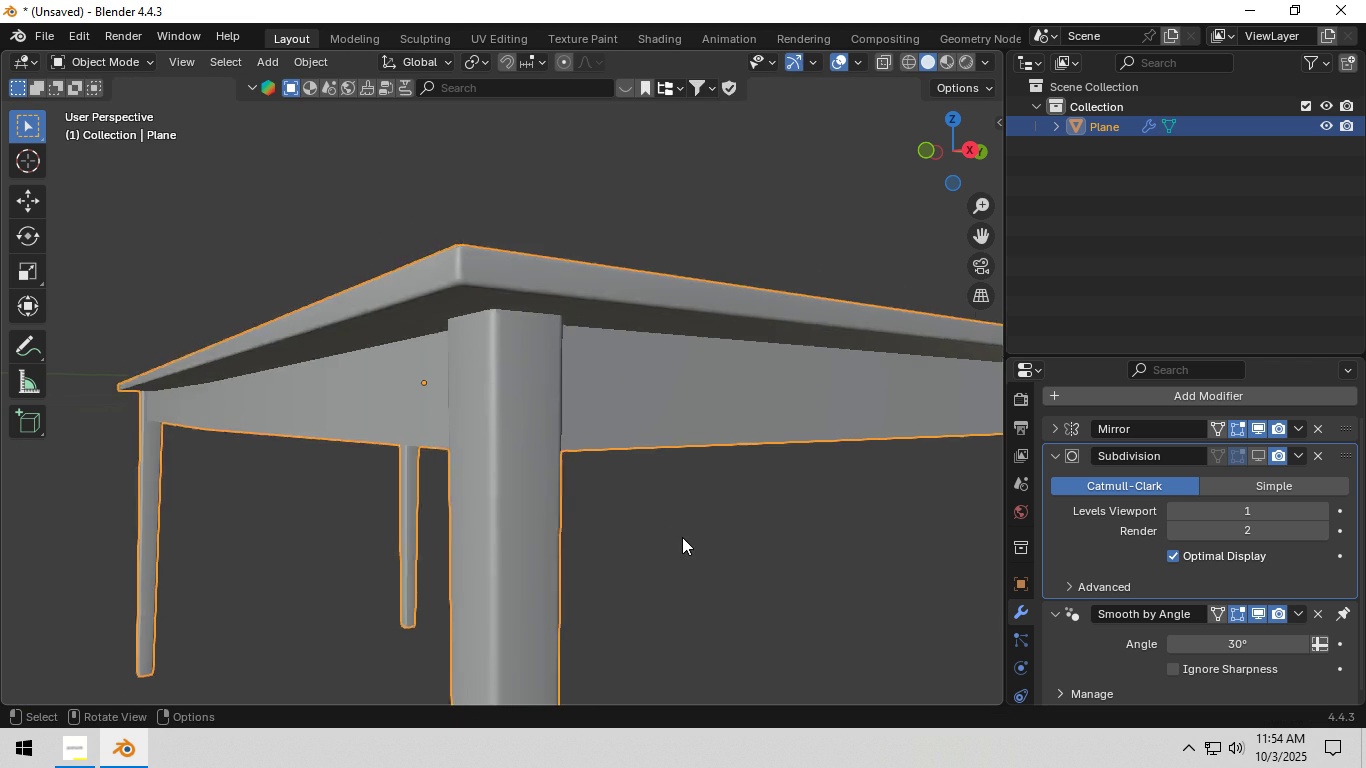 
scroll: coordinate [682, 537], scroll_direction: down, amount: 9.0
 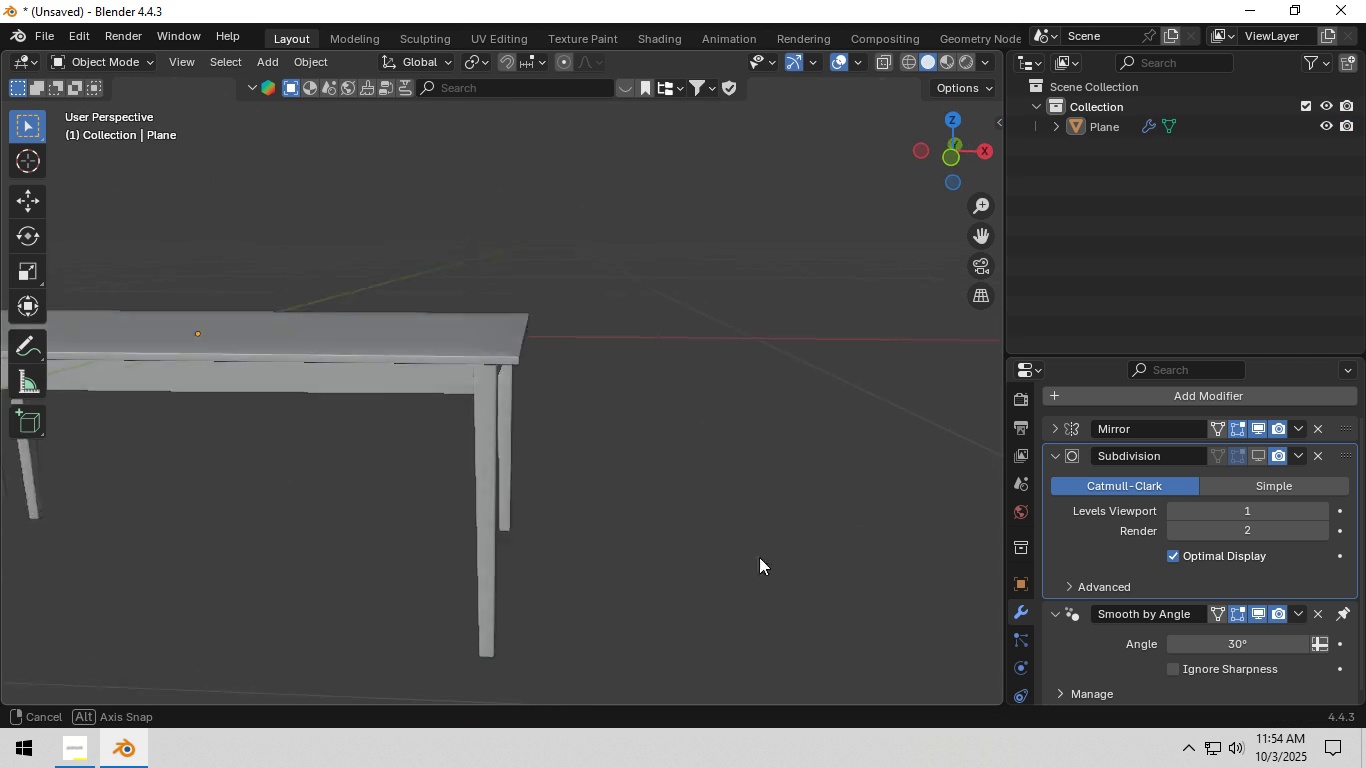 
scroll: coordinate [594, 513], scroll_direction: up, amount: 5.0